 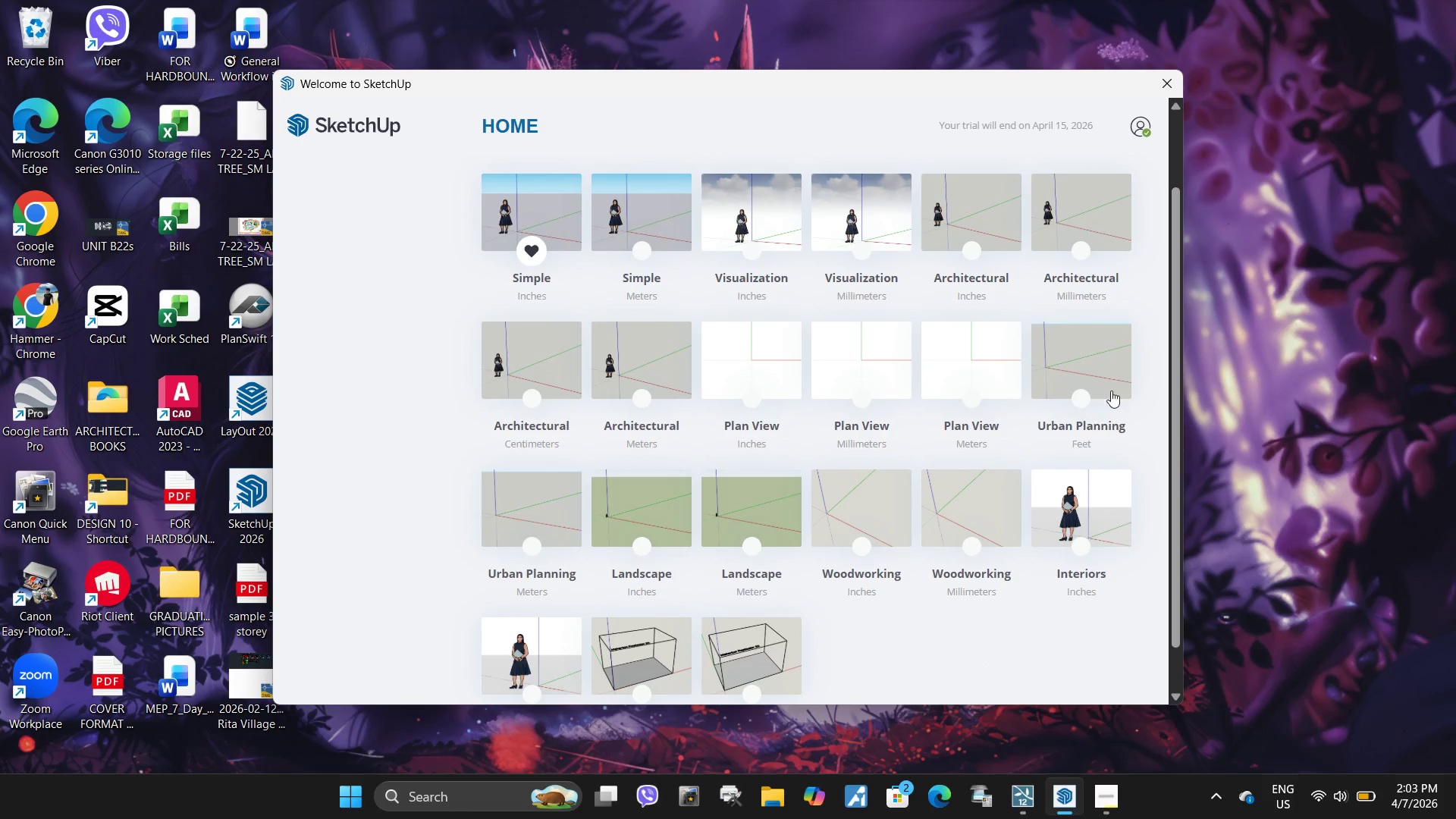 
scroll: coordinate [1088, 400], scroll_direction: up, amount: 3.0
 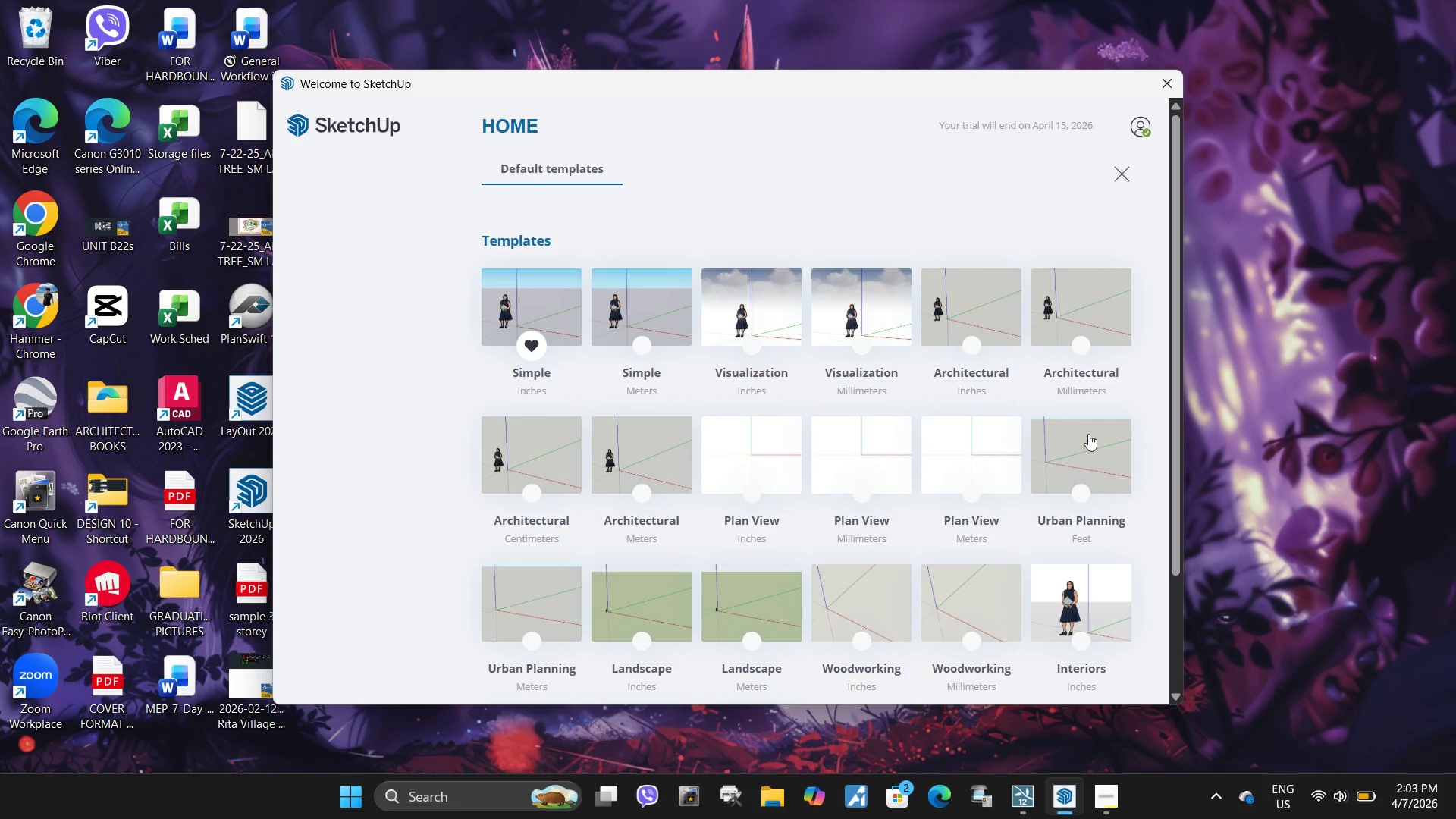 
left_click([1088, 434])
 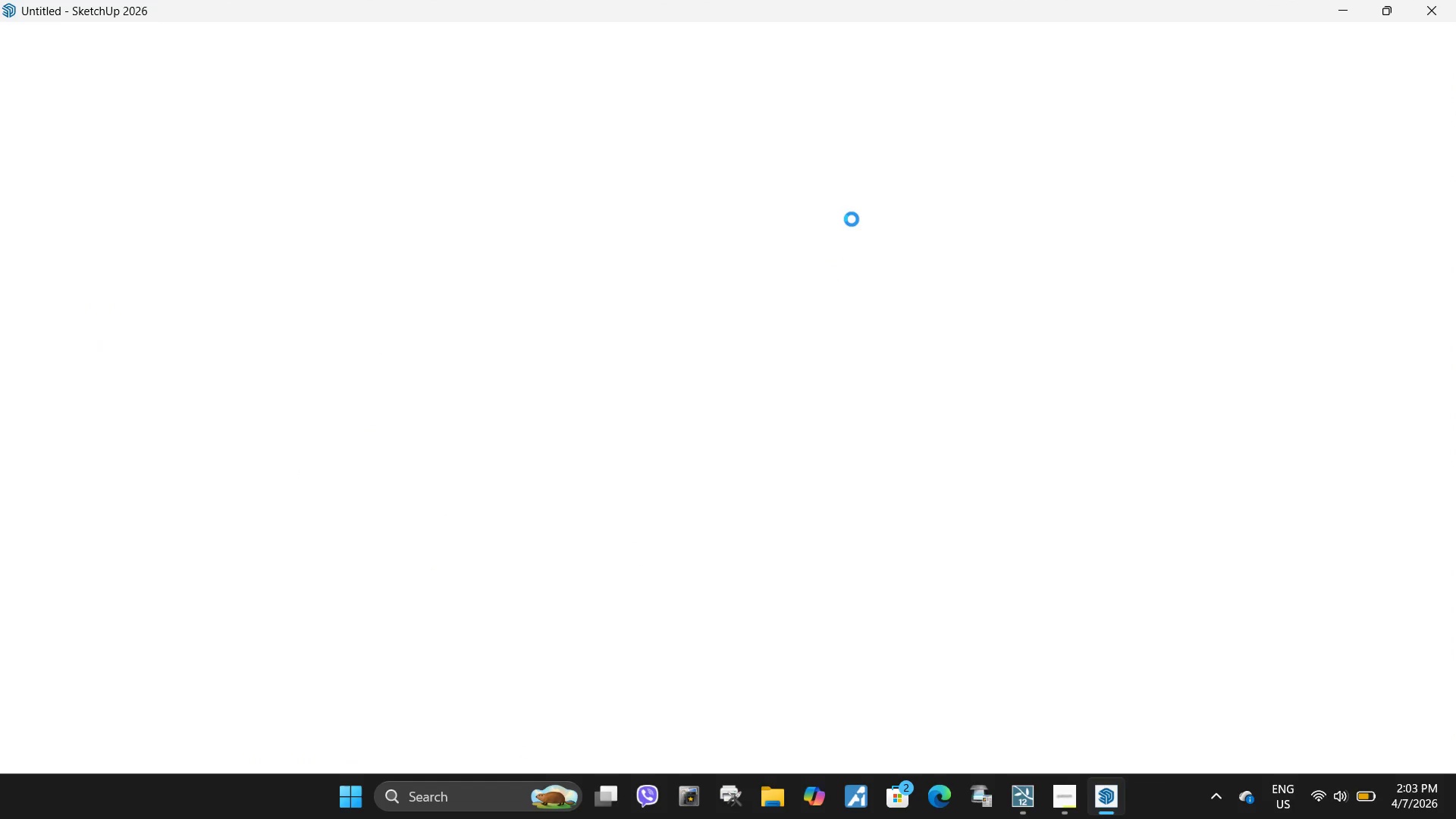 
wait(10.48)
 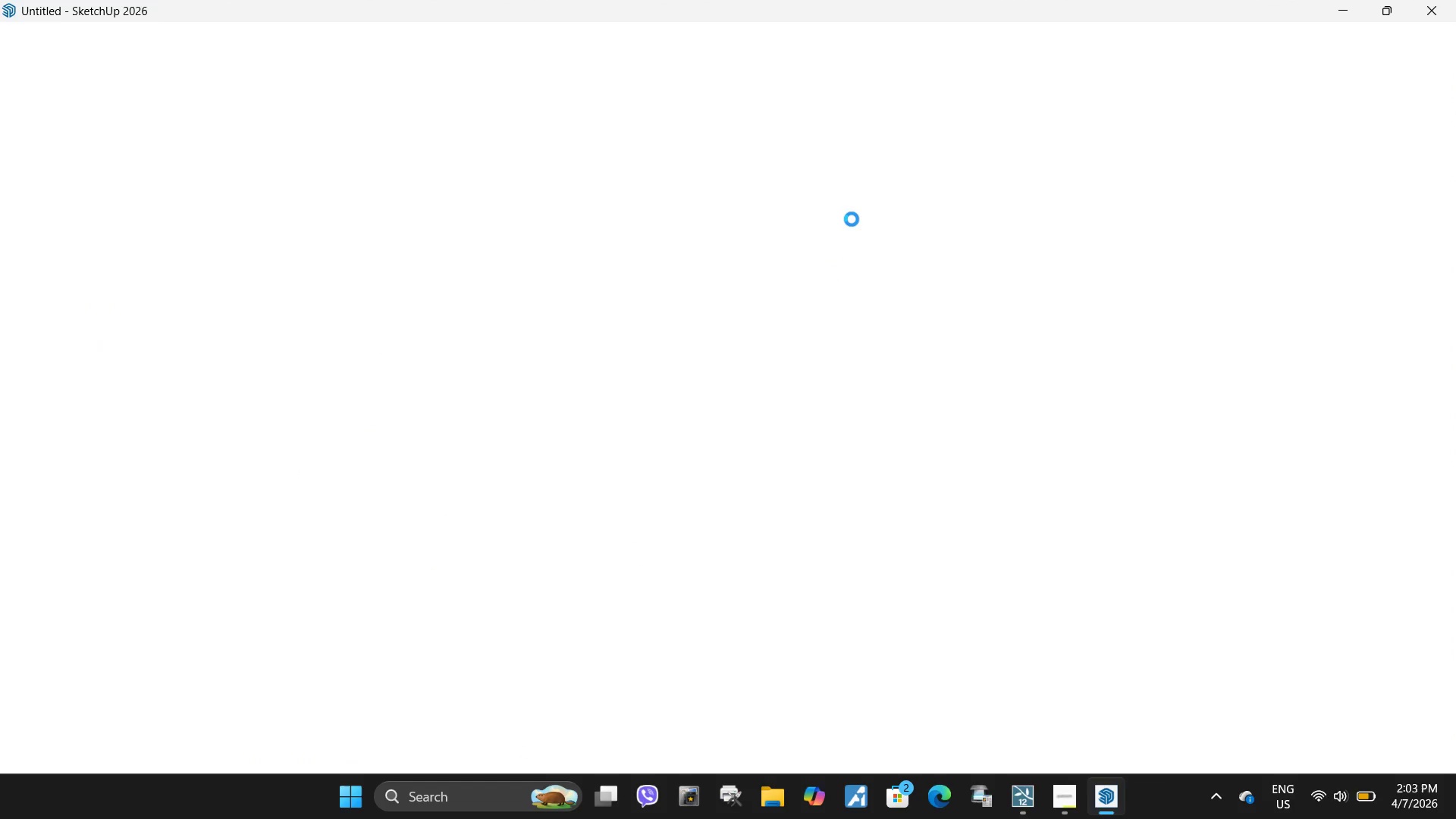 
left_click([1341, 809])
 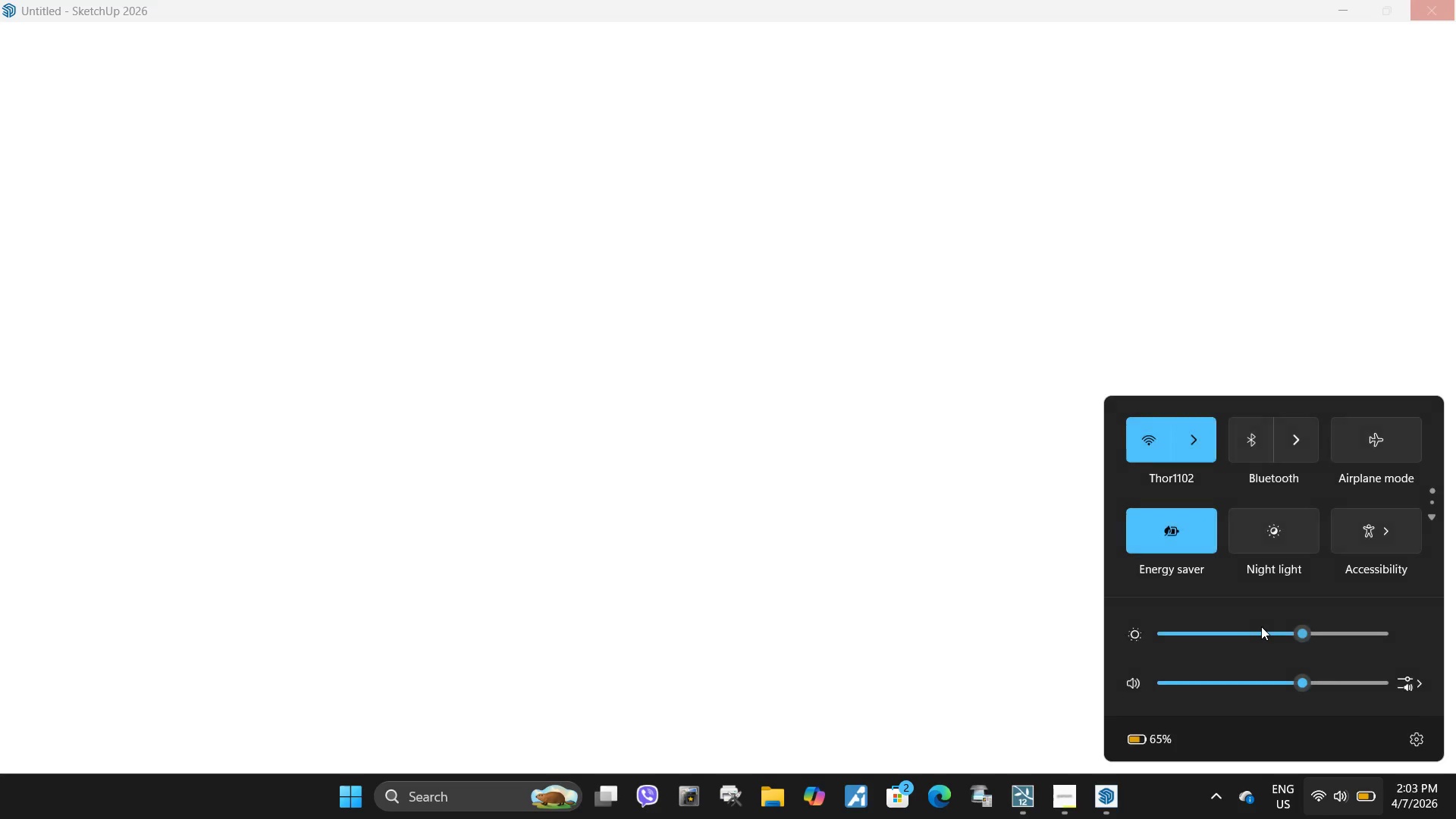 
left_click([1241, 630])
 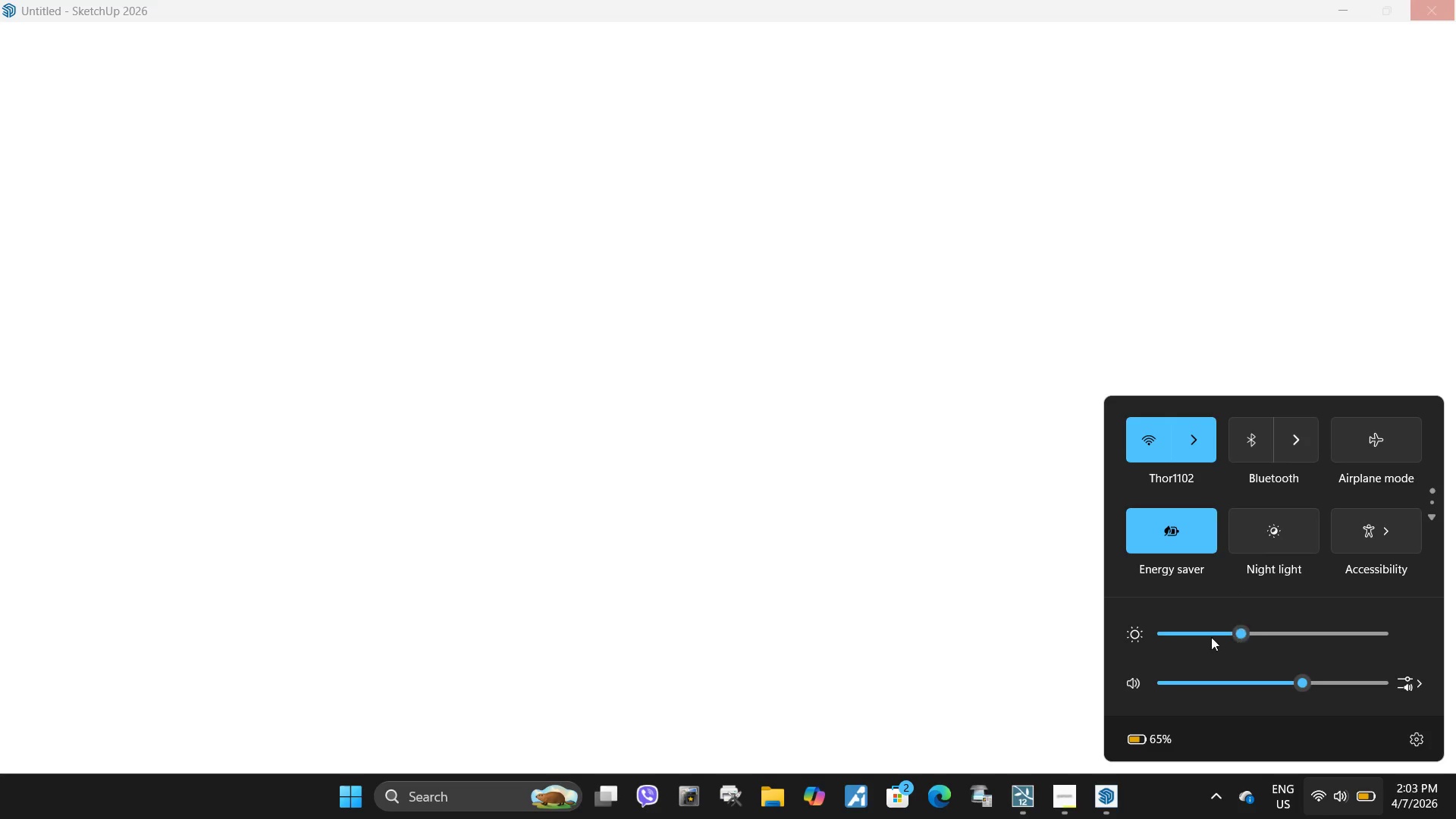 
left_click([1207, 637])
 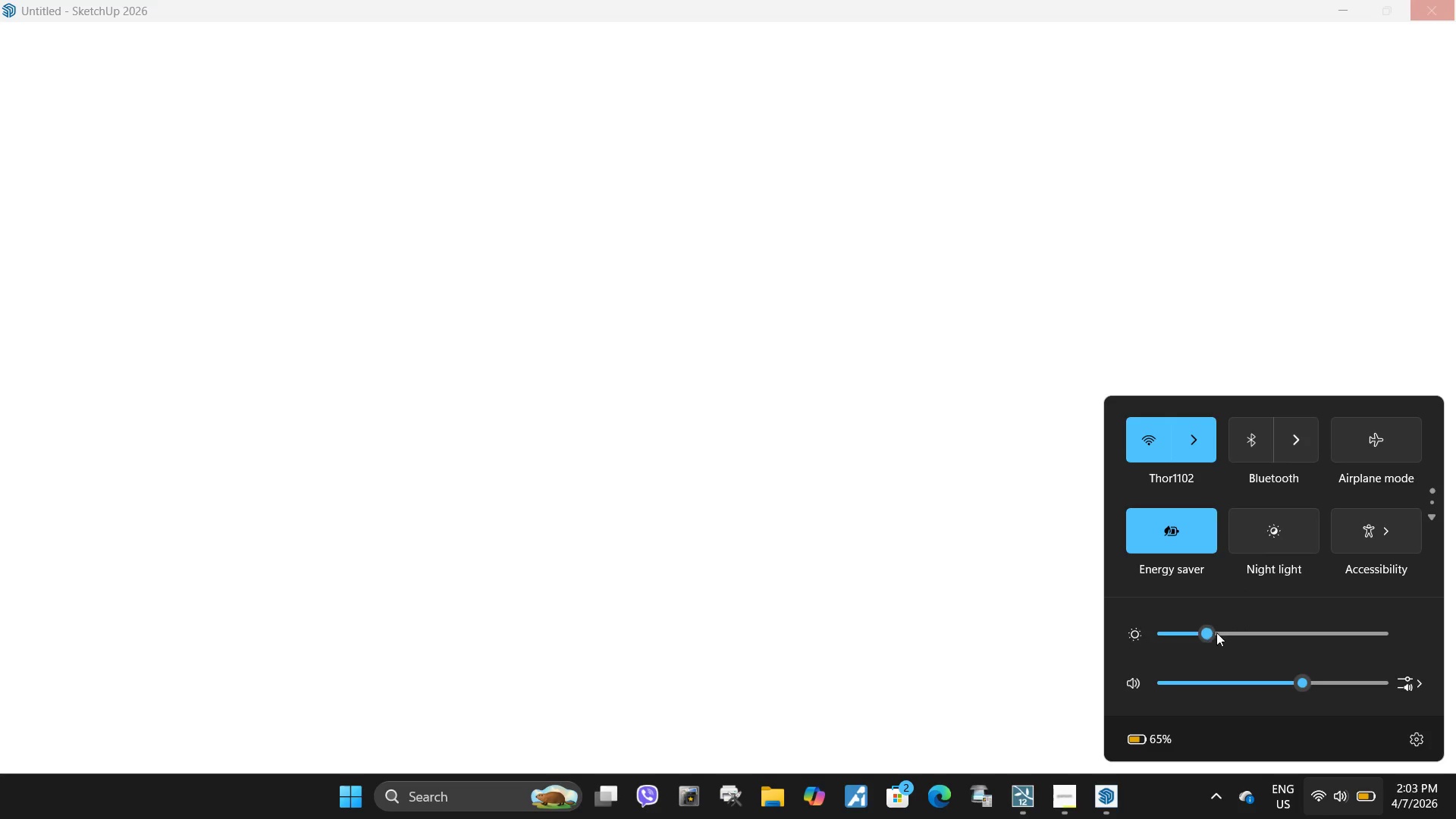 
left_click_drag(start_coordinate=[1219, 632], to_coordinate=[1252, 632])
 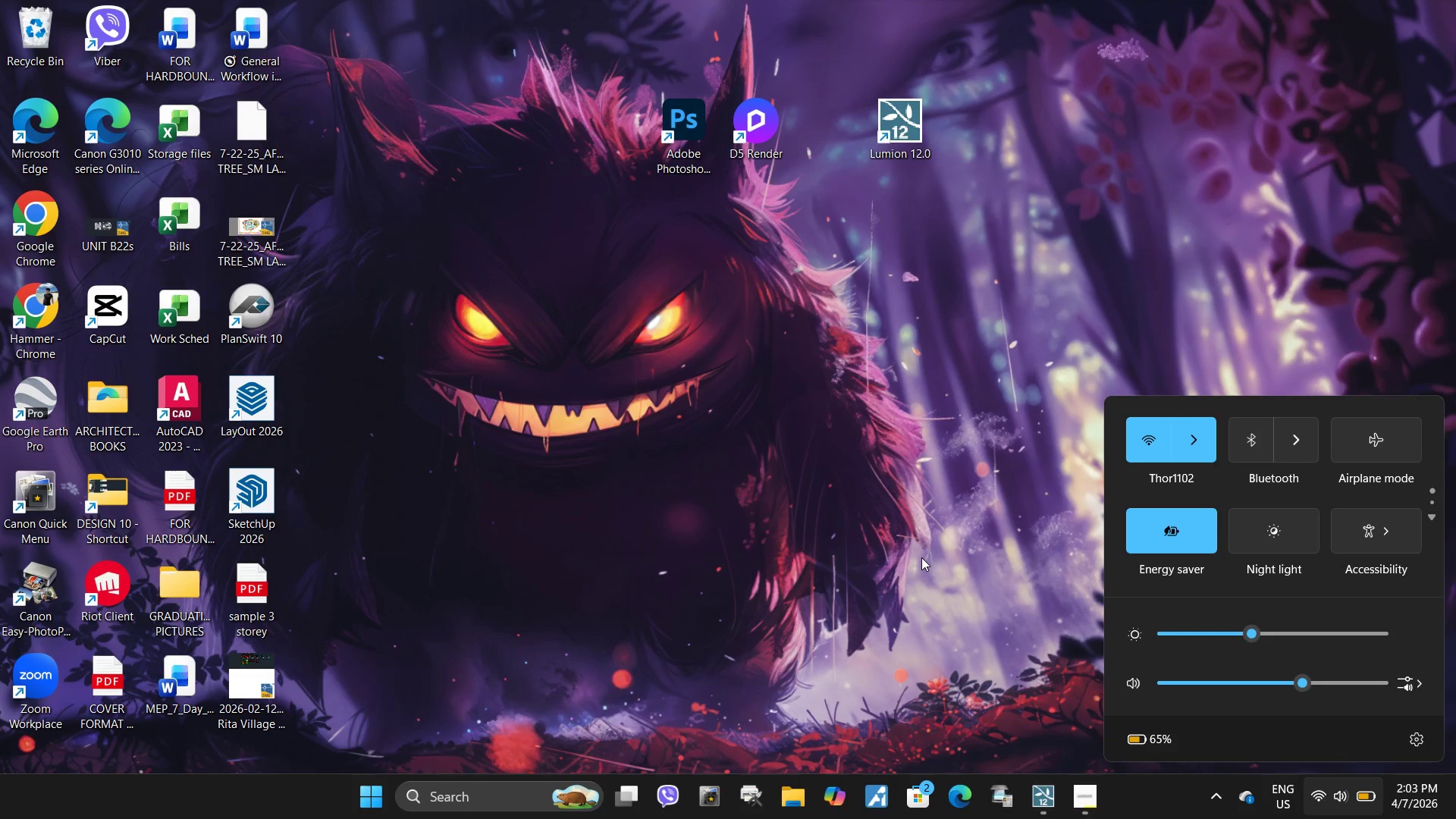 
wait(7.58)
 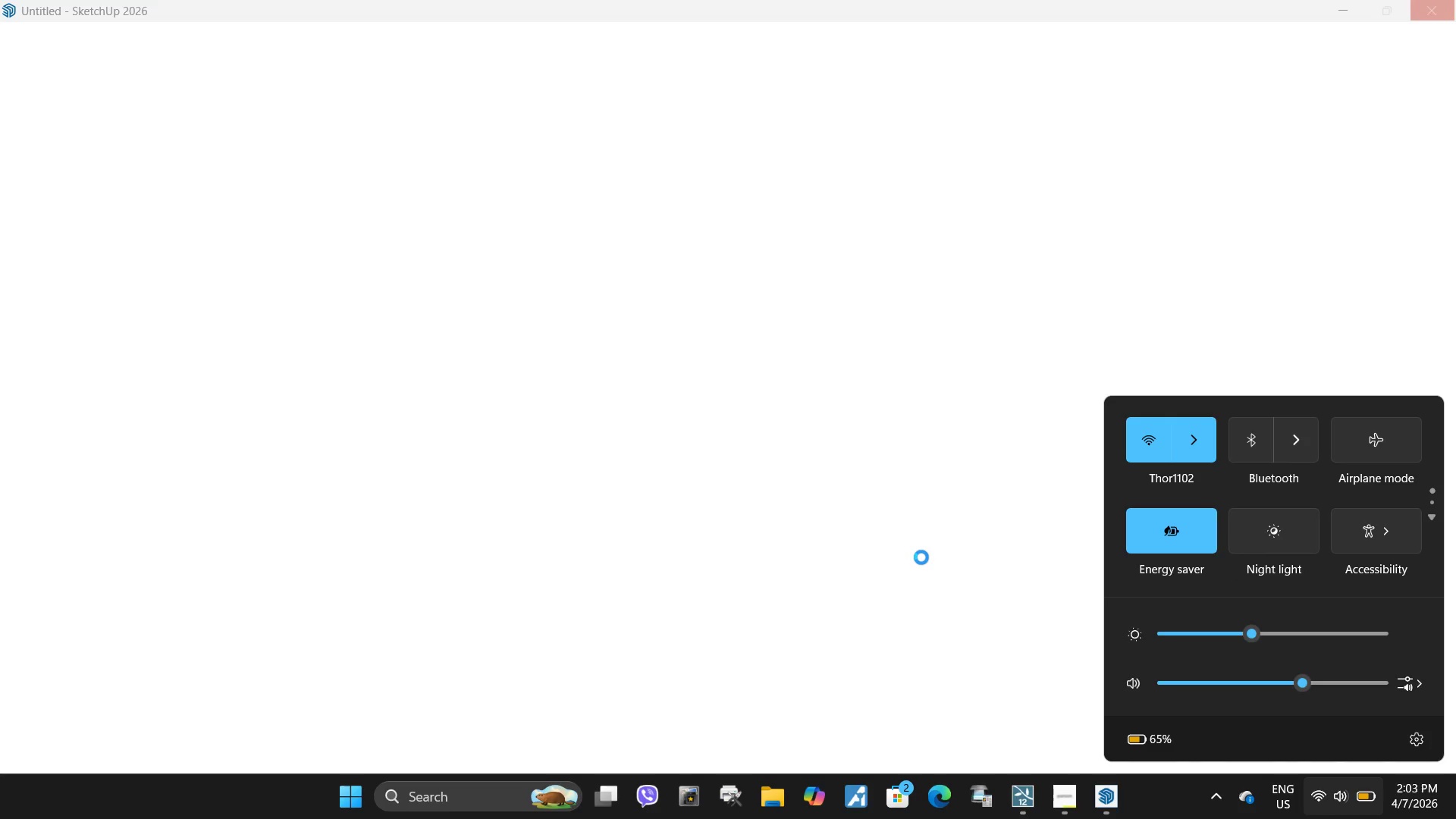 
left_click([840, 589])
 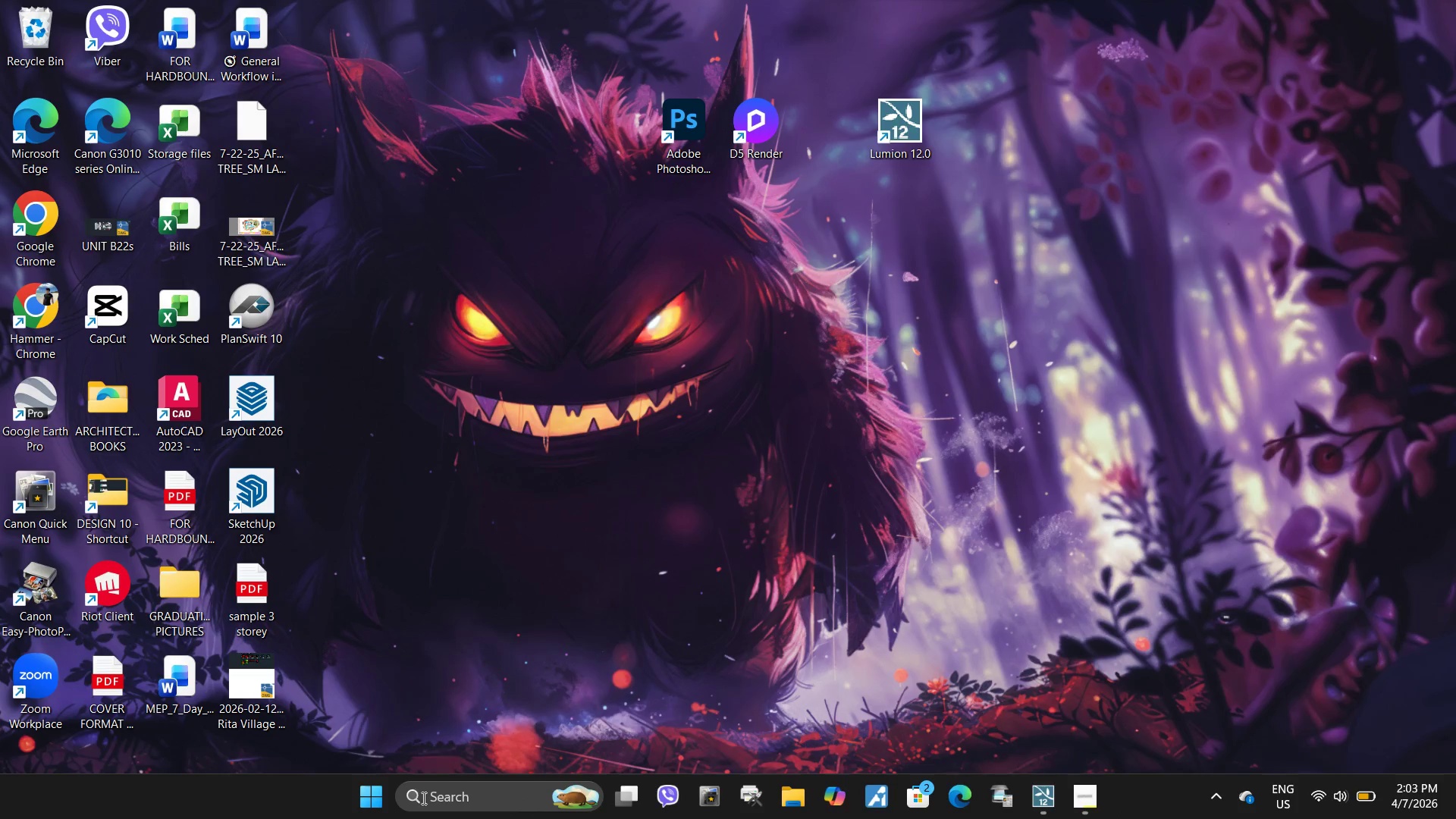 
left_click([444, 804])
 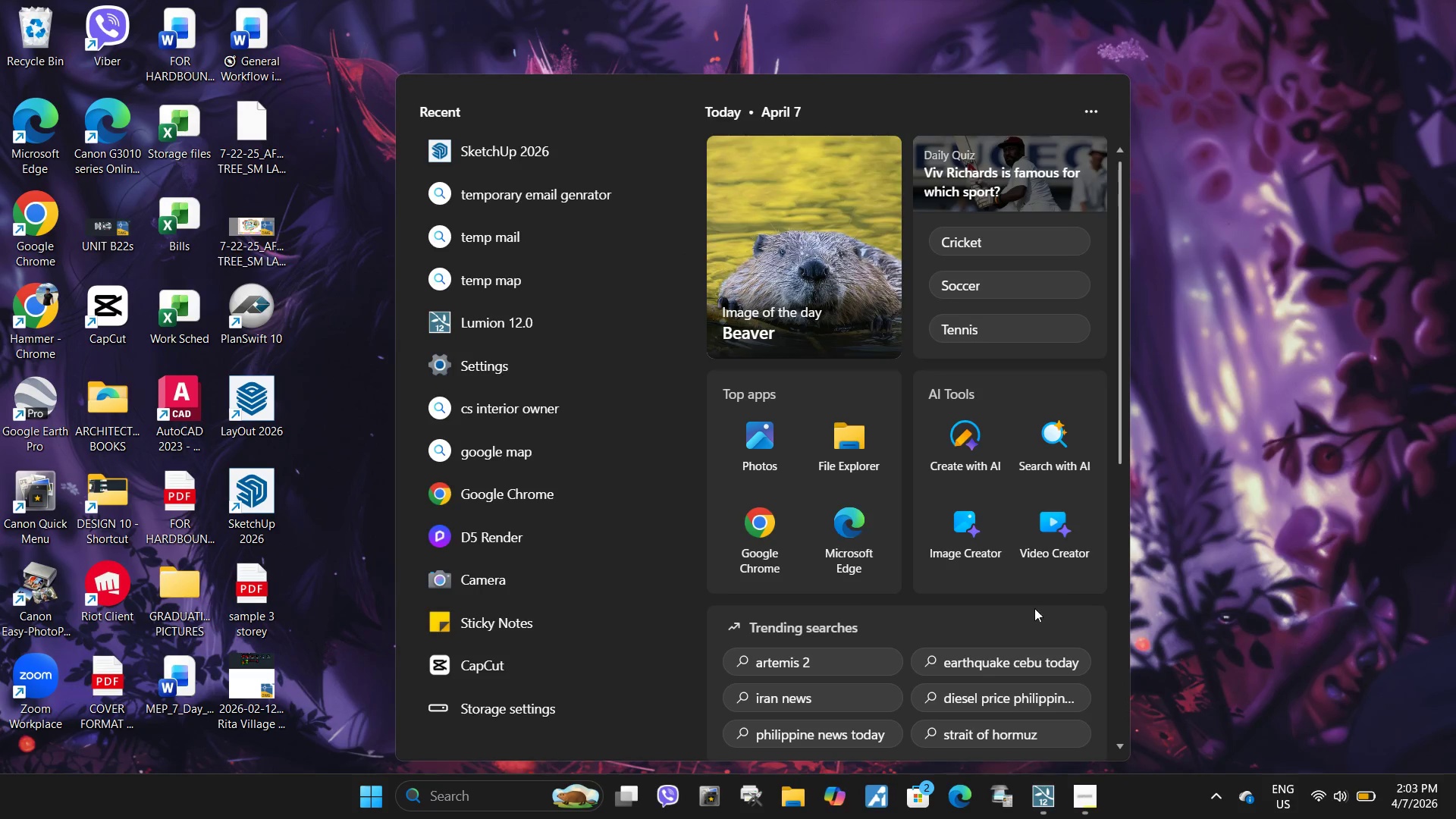 
left_click([535, 144])
 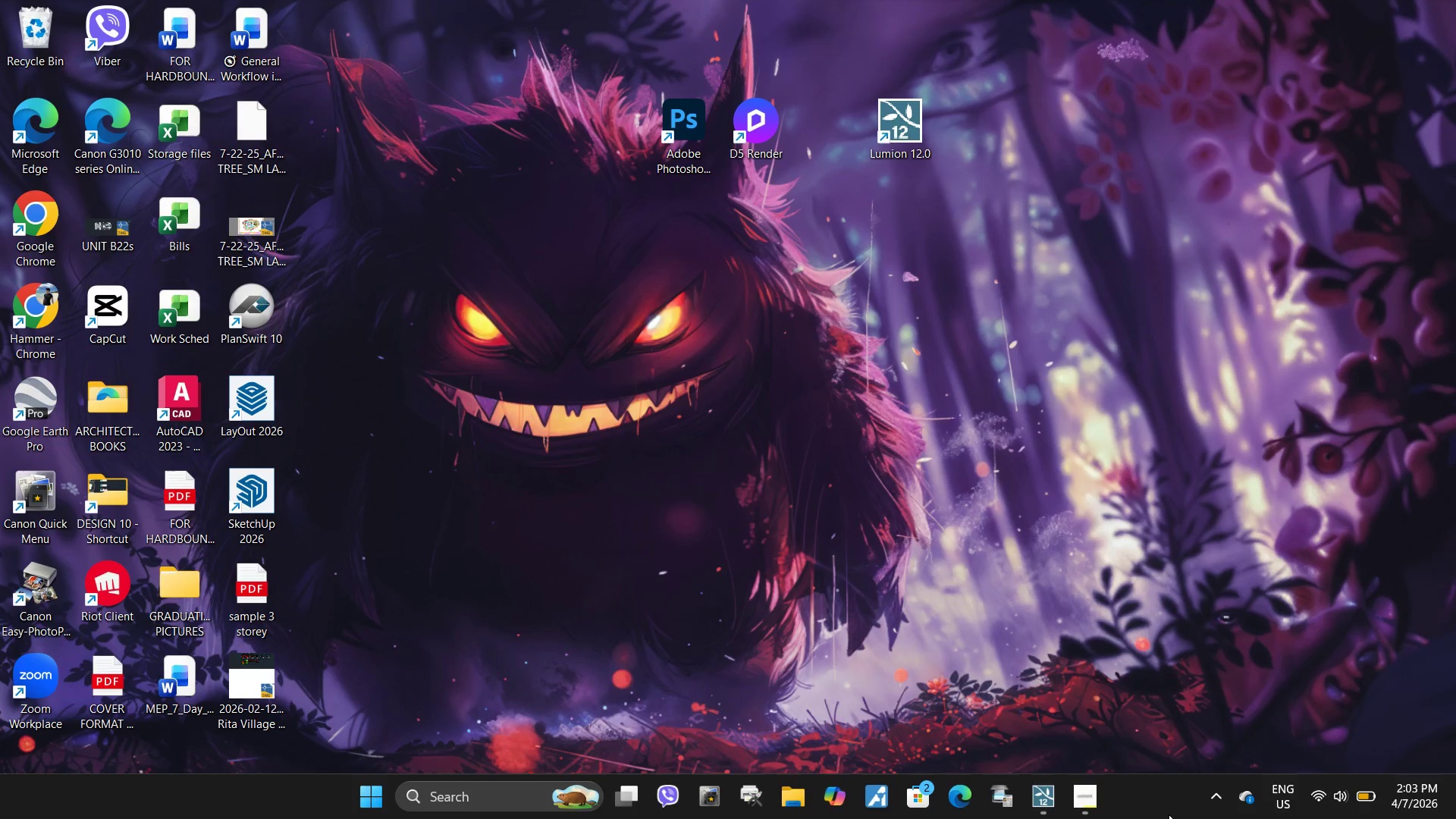 
wait(5.91)
 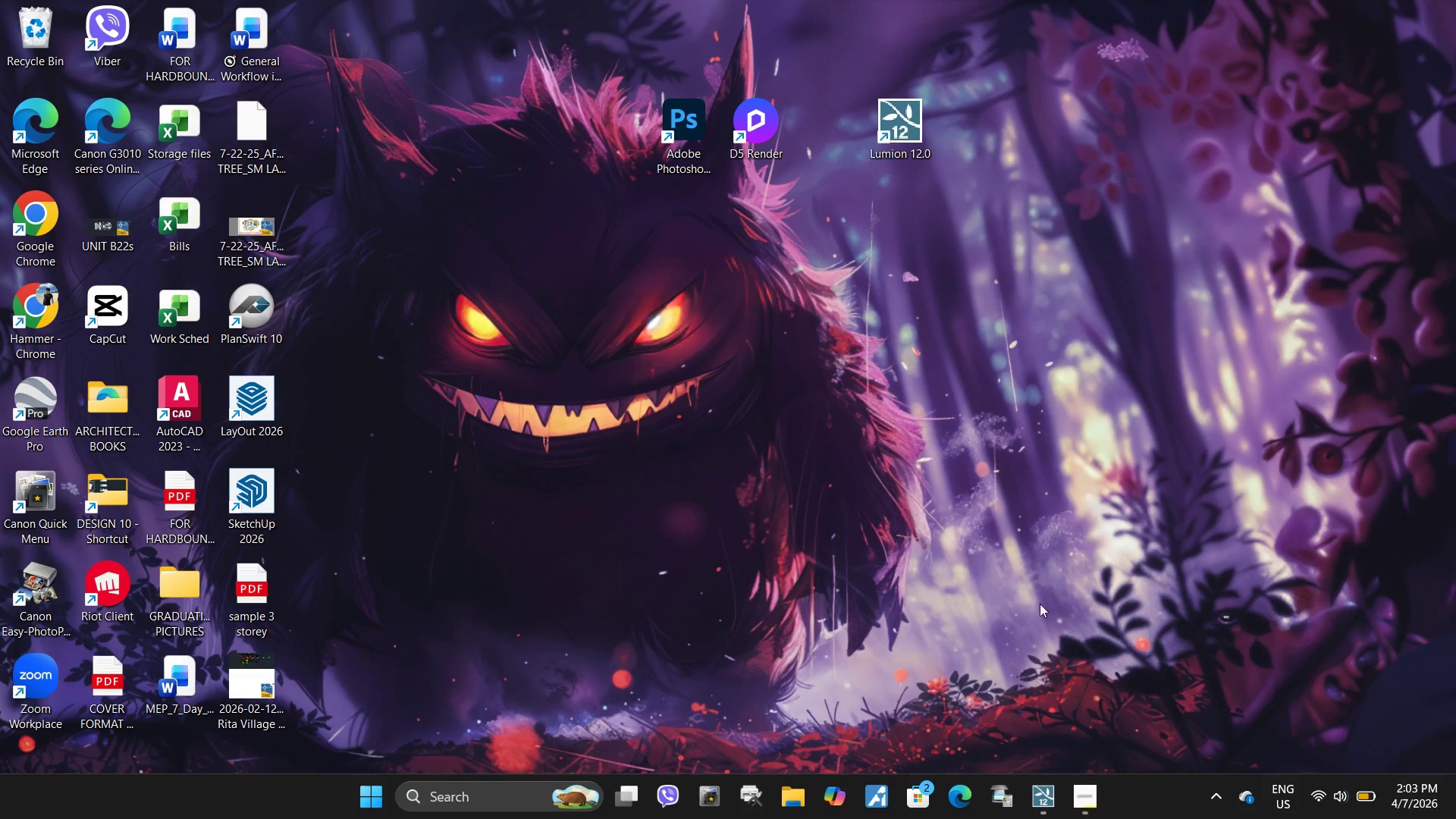 
scroll: coordinate [949, 590], scroll_direction: down, amount: 1.0
 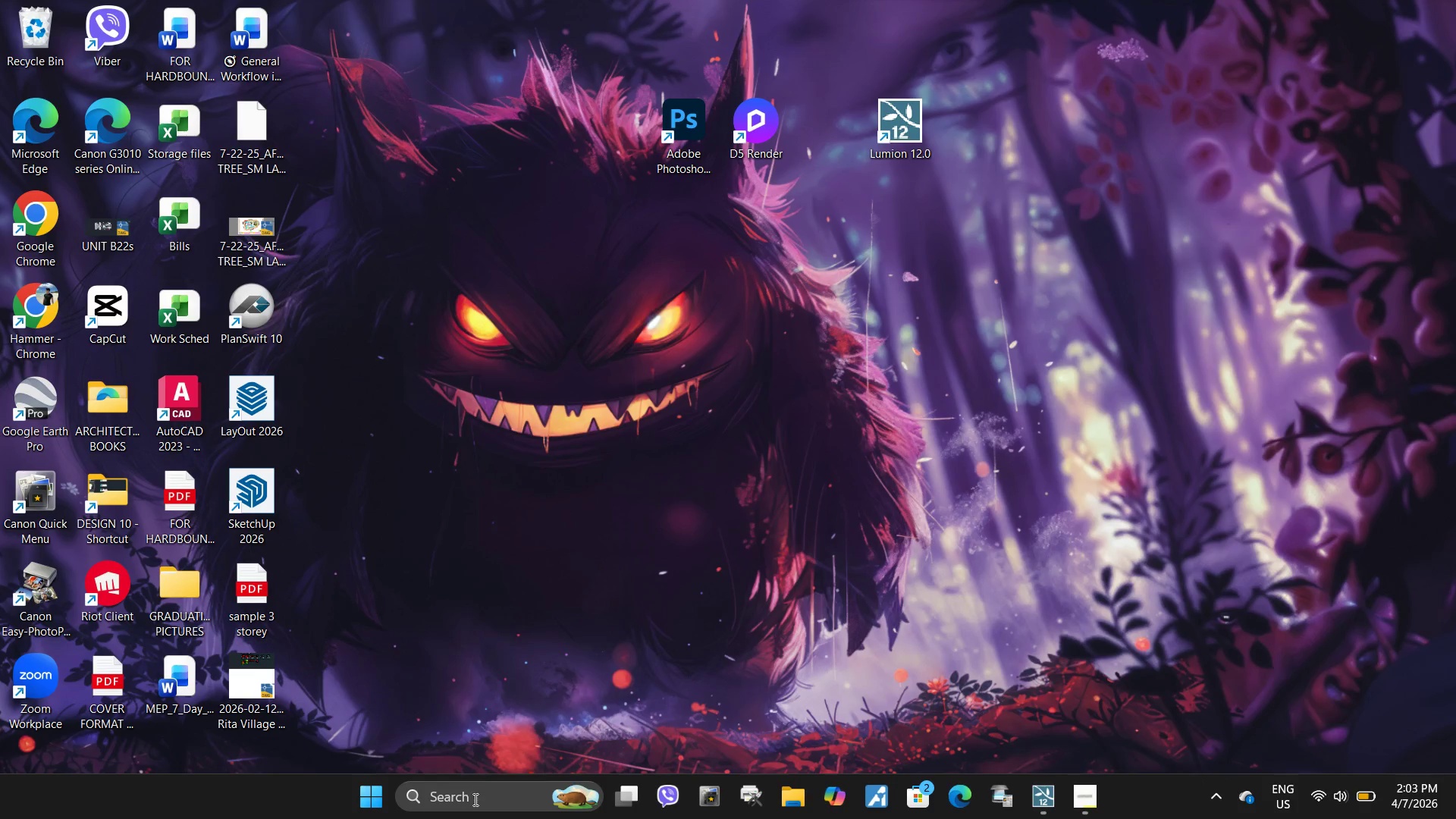 
double_click([474, 799])
 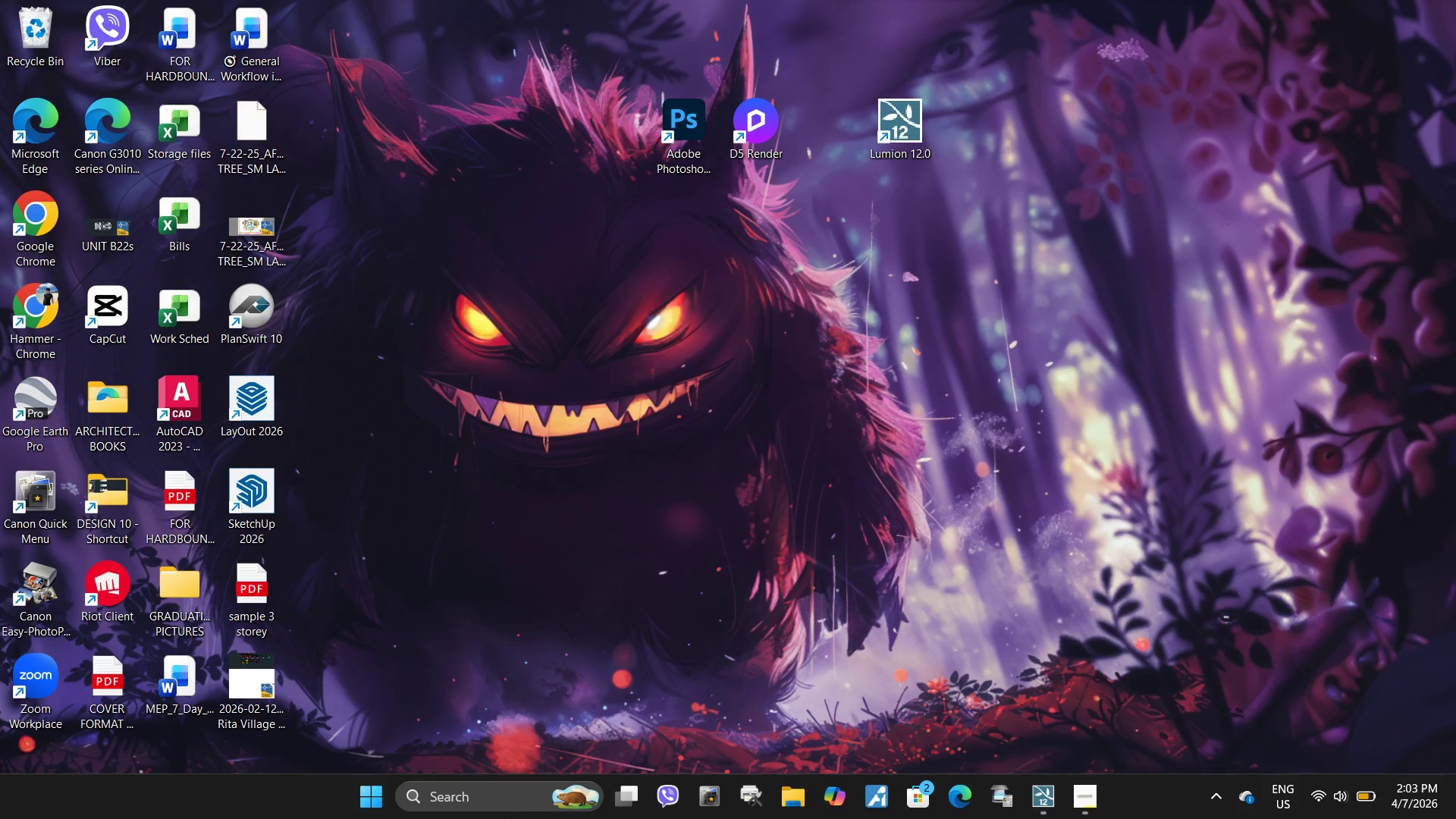 
double_click([501, 809])
 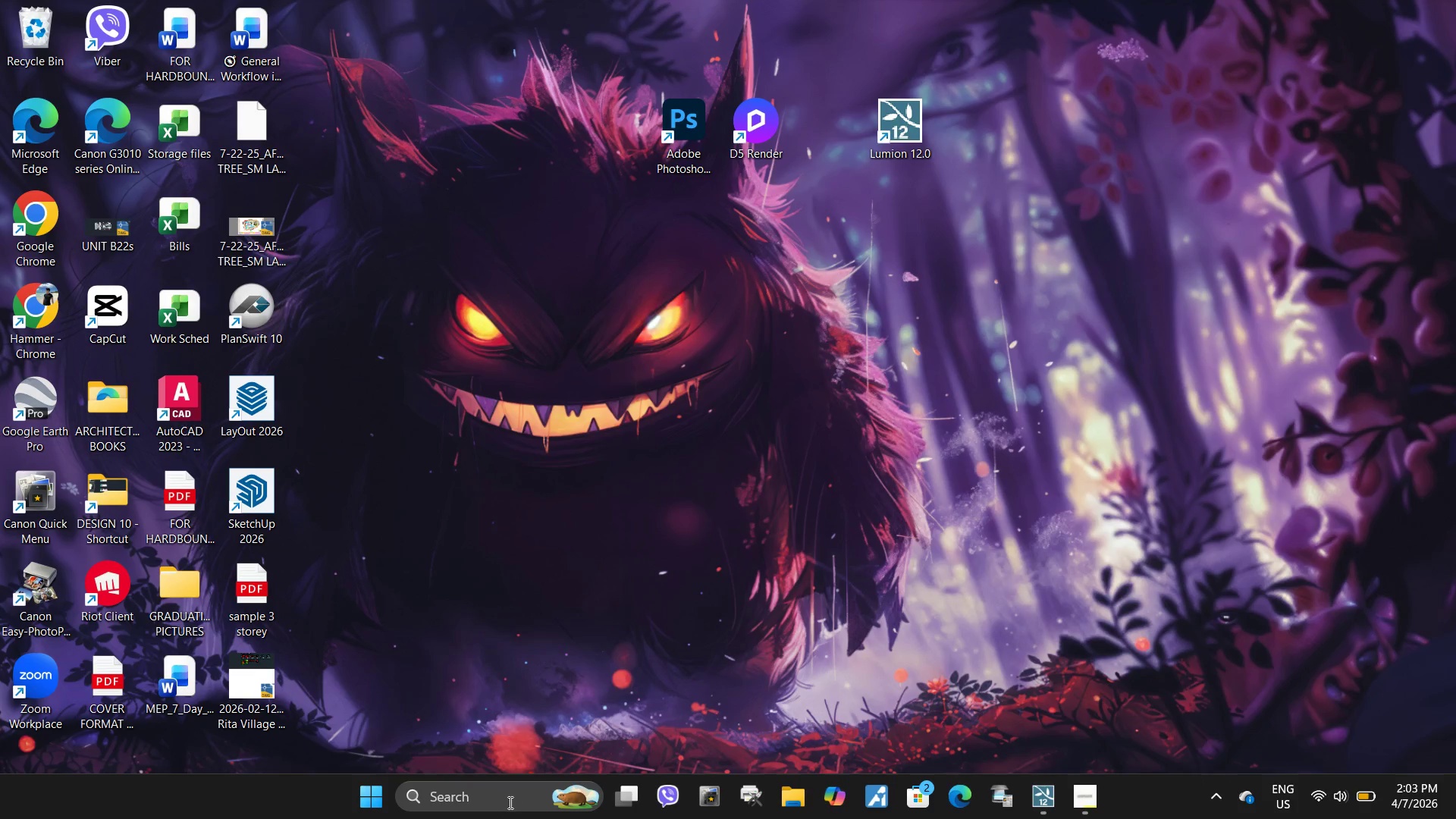 
double_click([507, 804])
 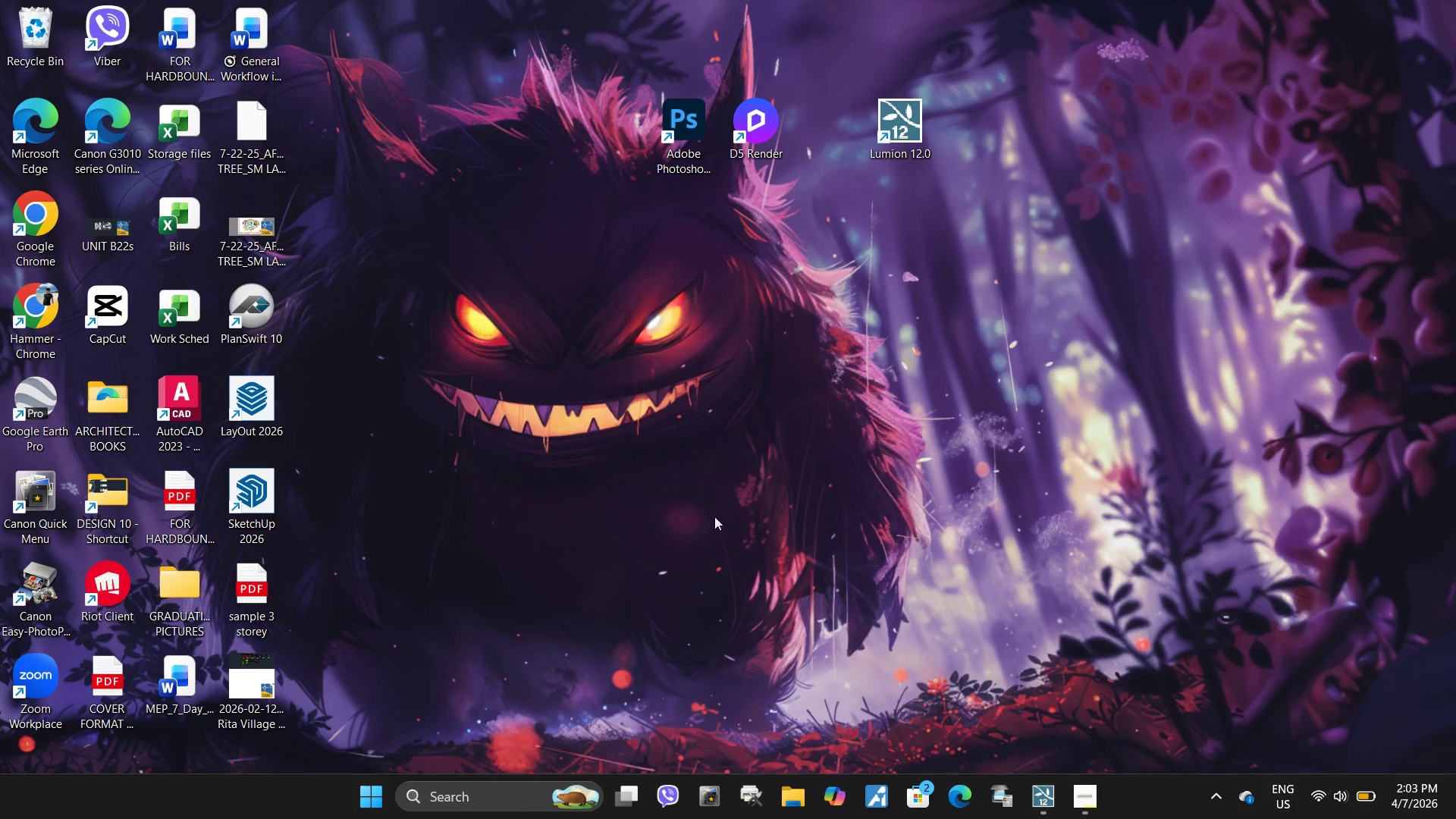 
left_click([811, 522])
 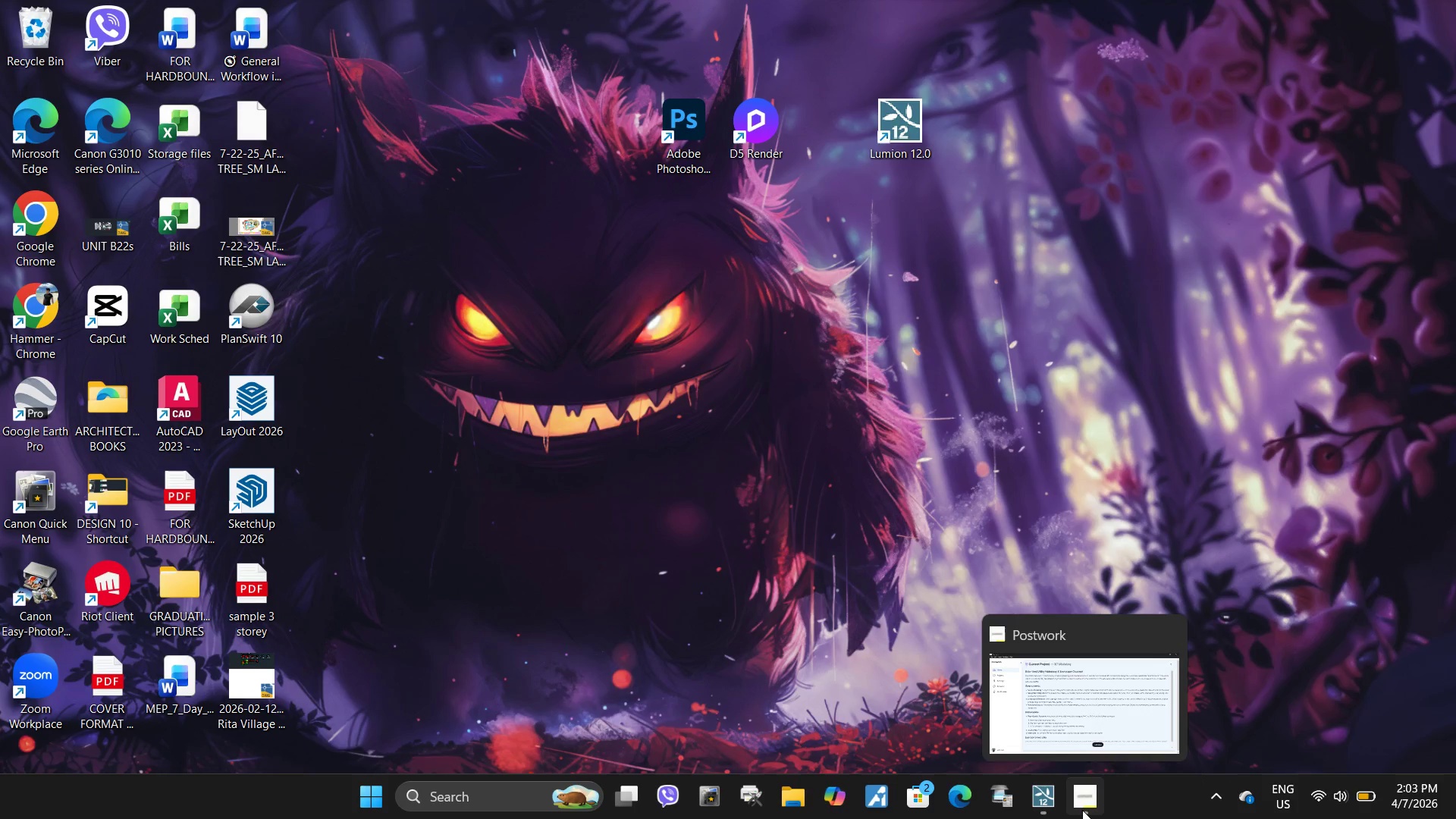 
left_click([1082, 810])